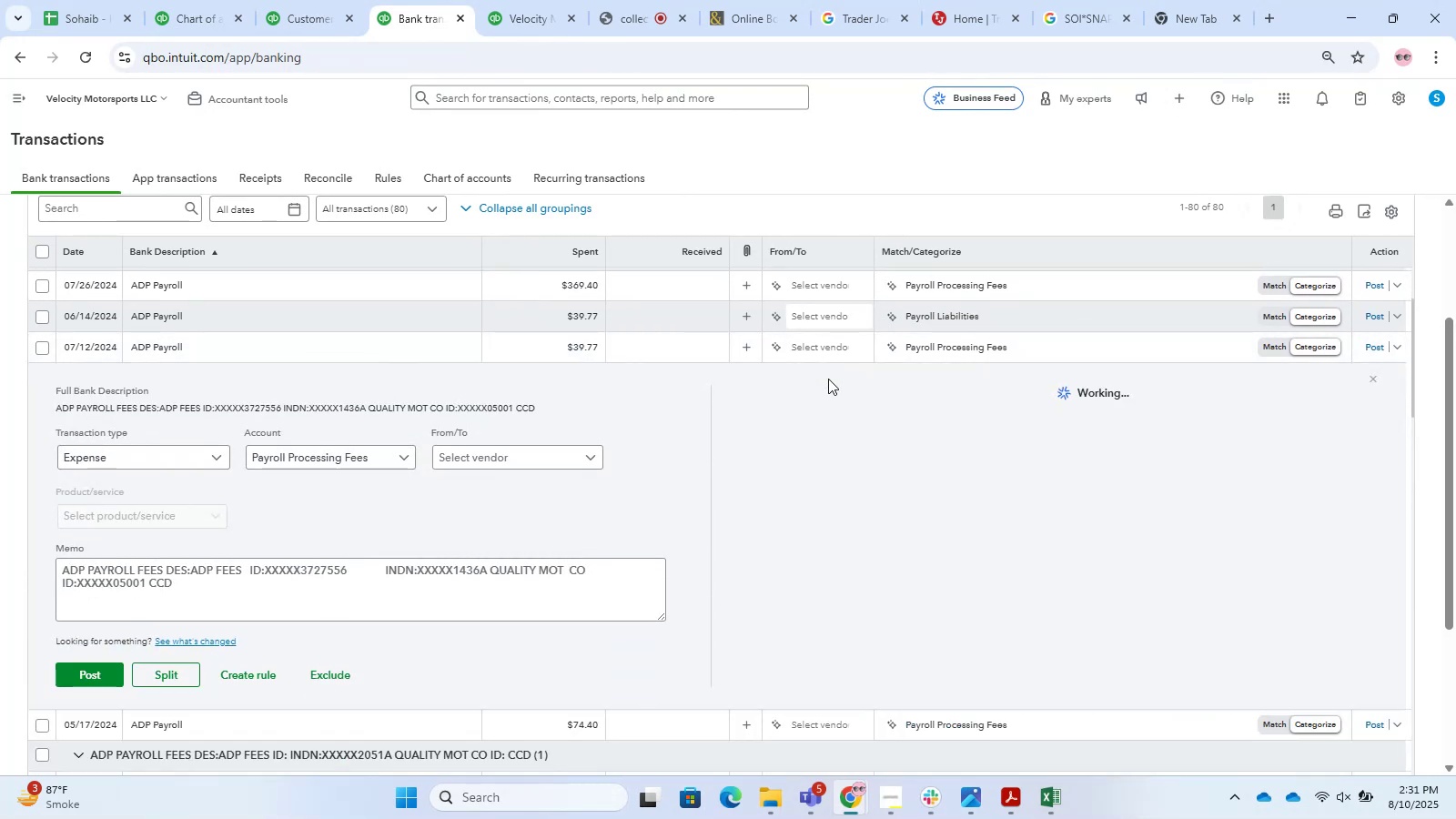 
left_click([823, 348])
 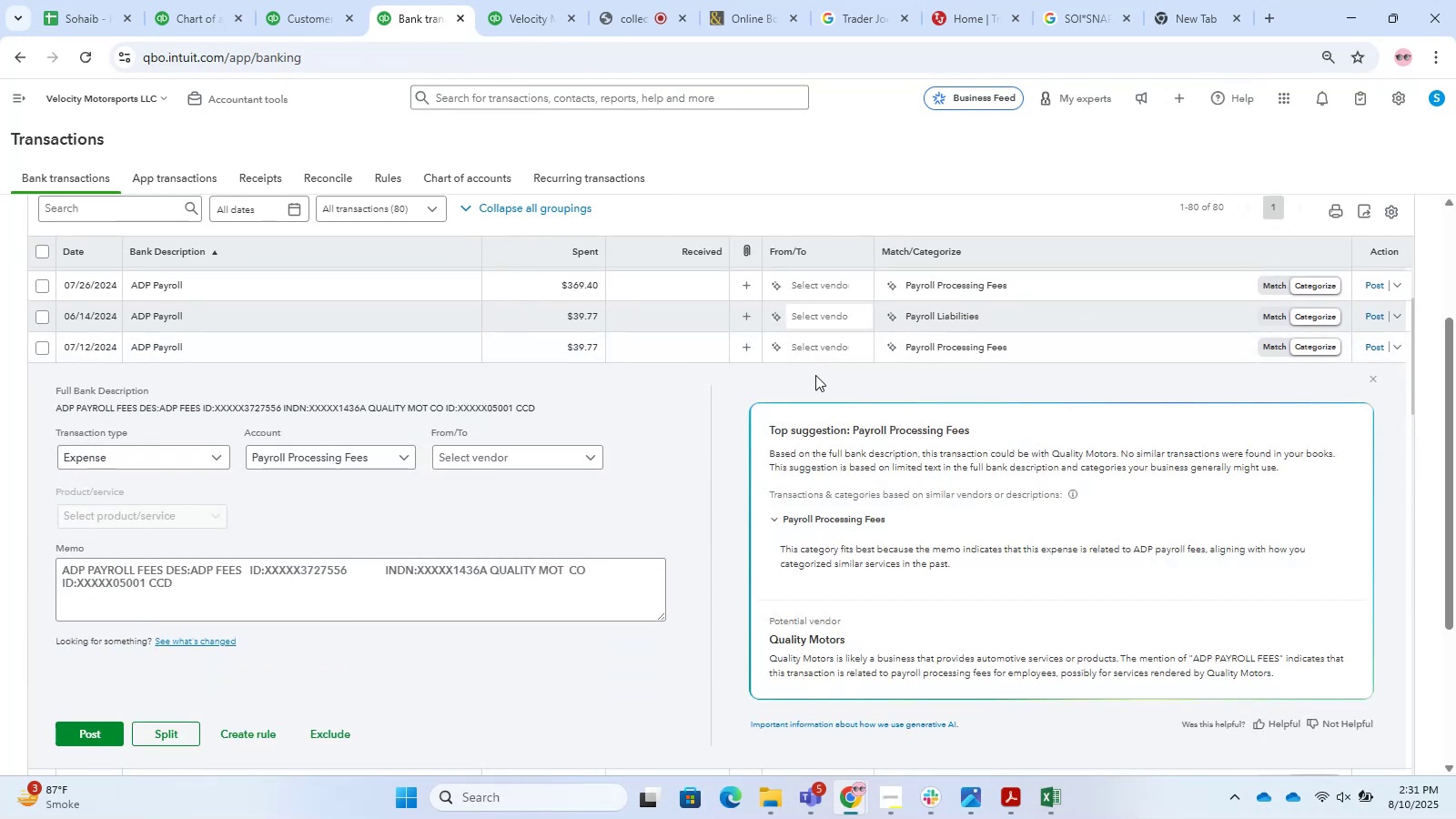 
left_click([809, 356])
 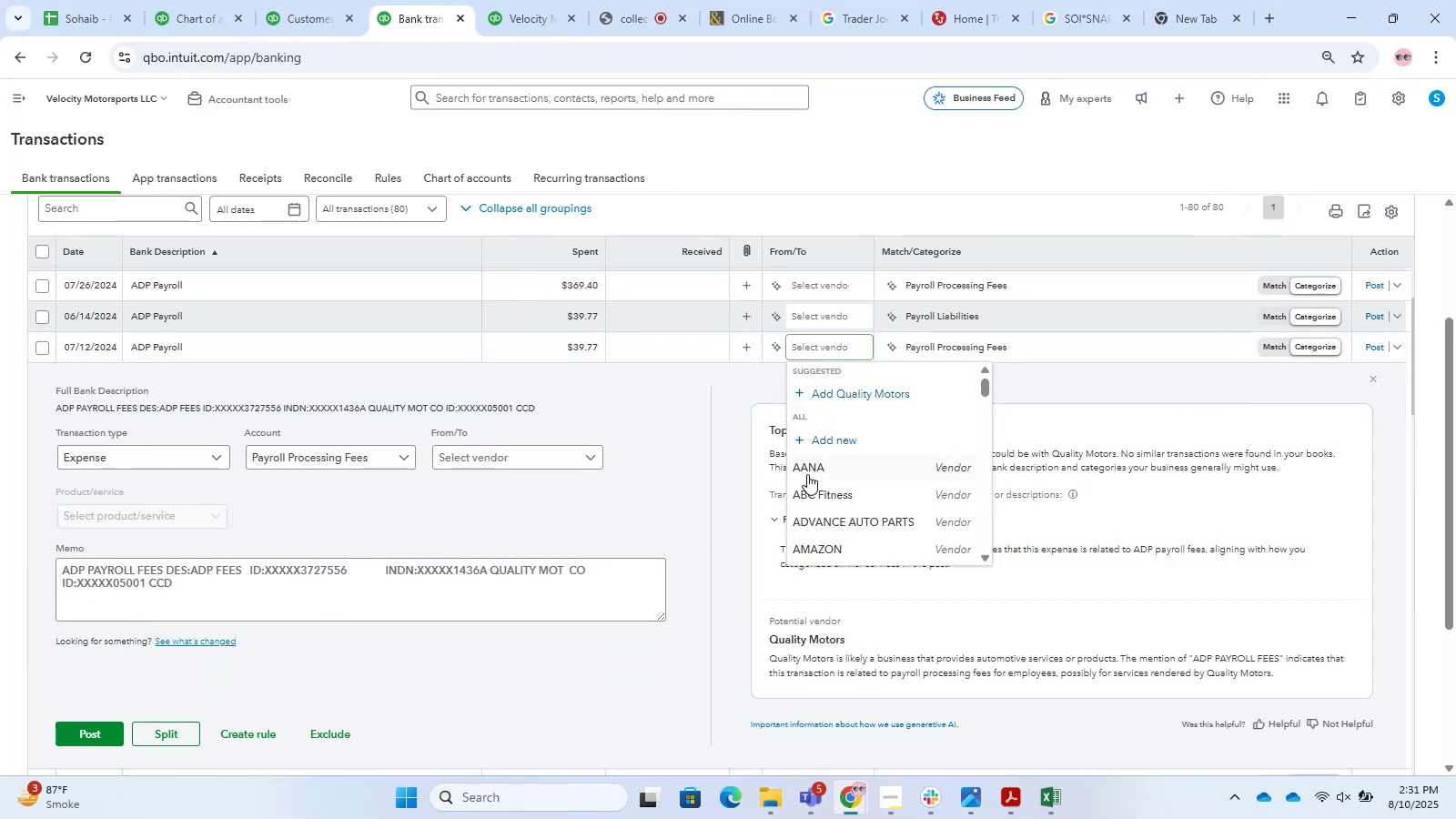 
scroll: coordinate [854, 491], scroll_direction: none, amount: 0.0
 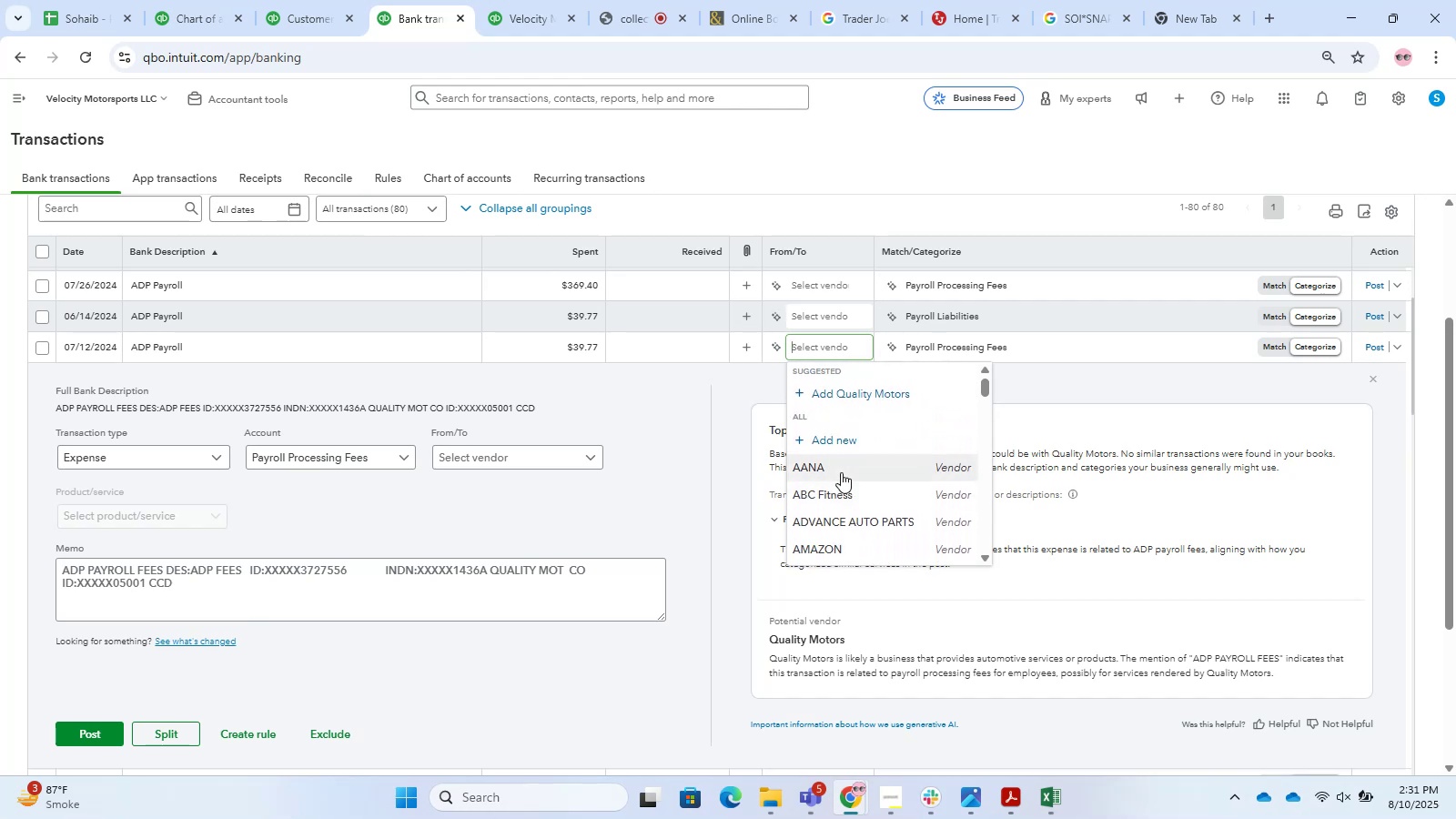 
type(adp)
 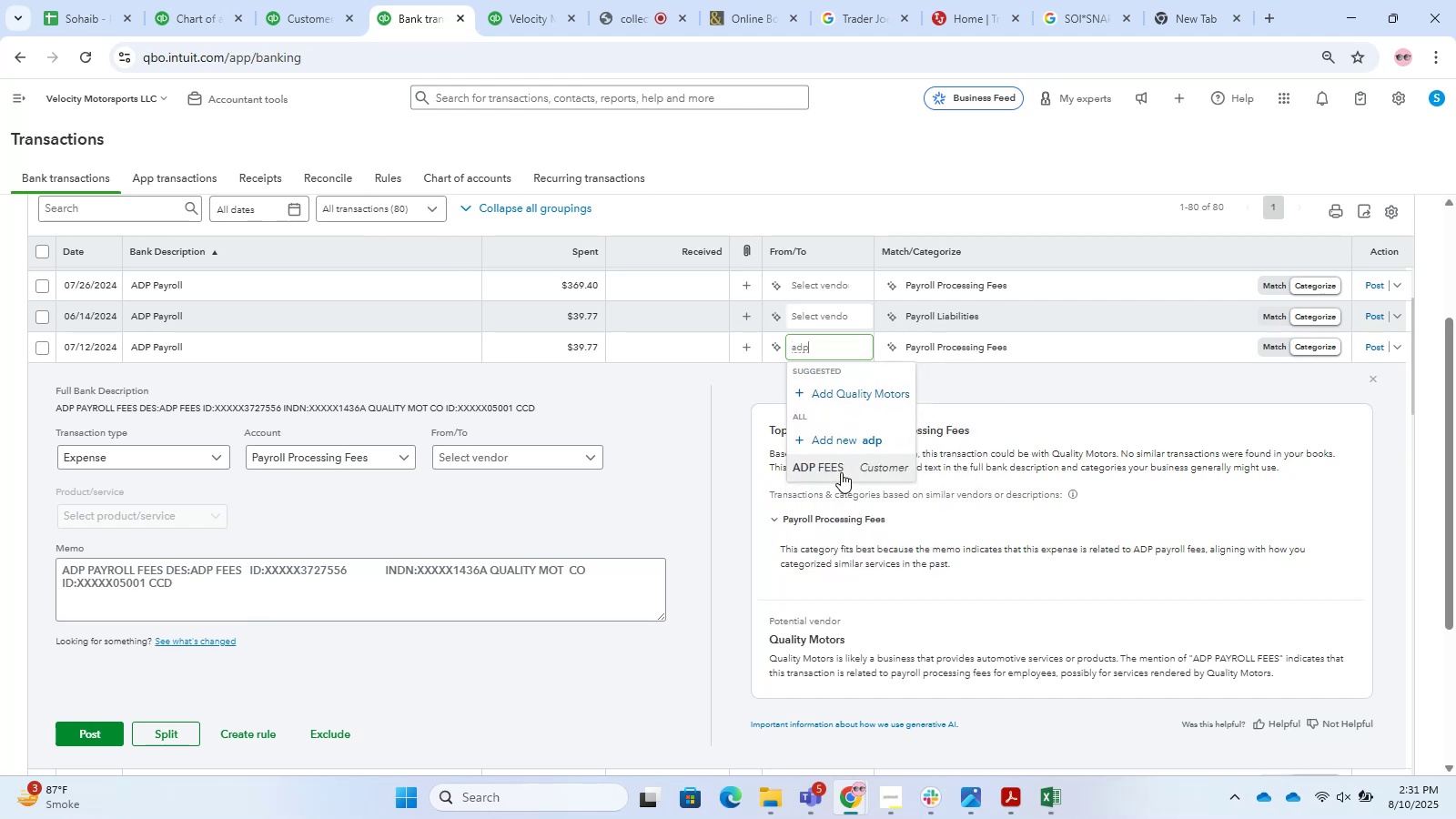 
scroll: coordinate [841, 472], scroll_direction: up, amount: 1.0
 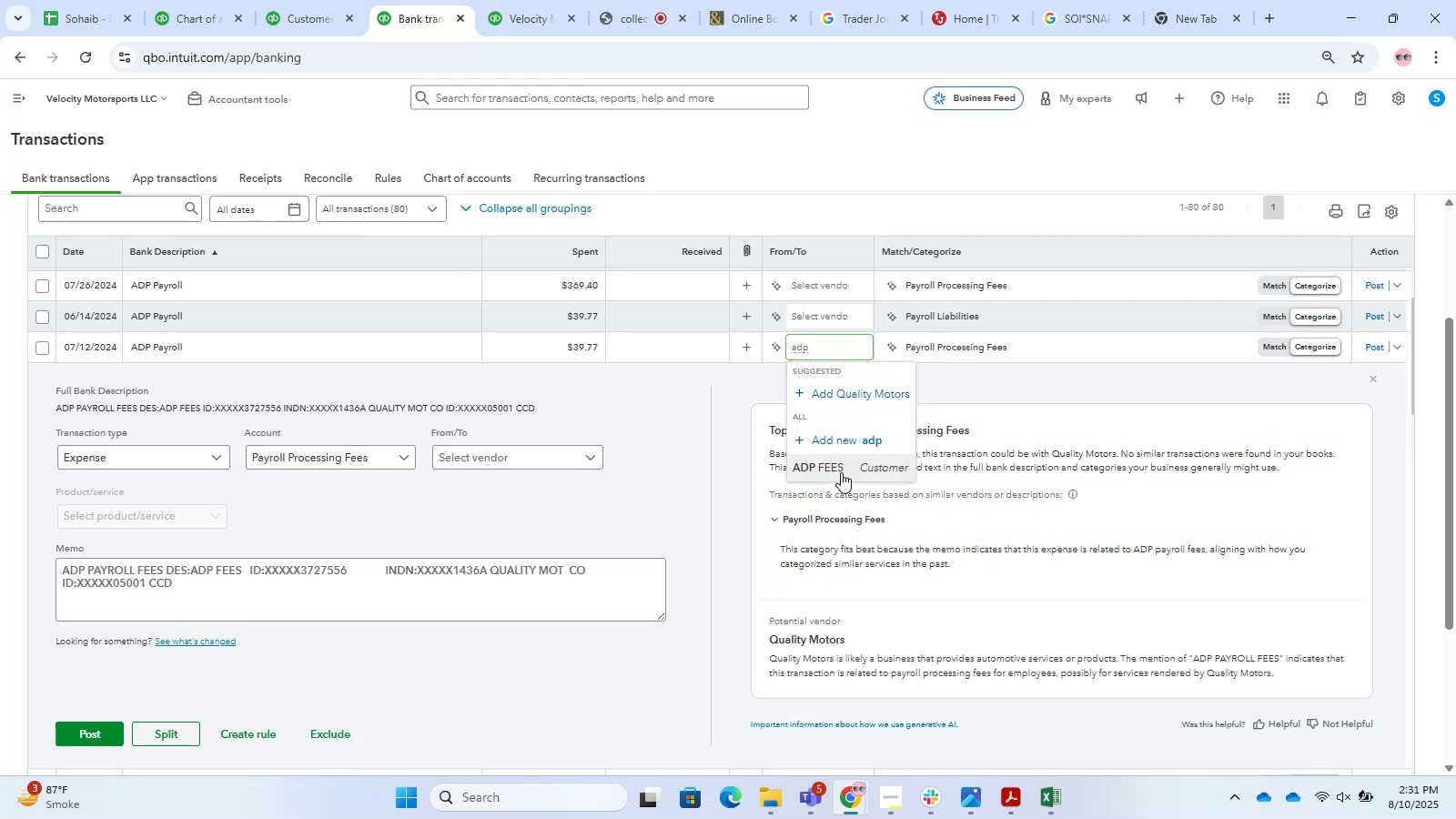 
left_click([841, 472])
 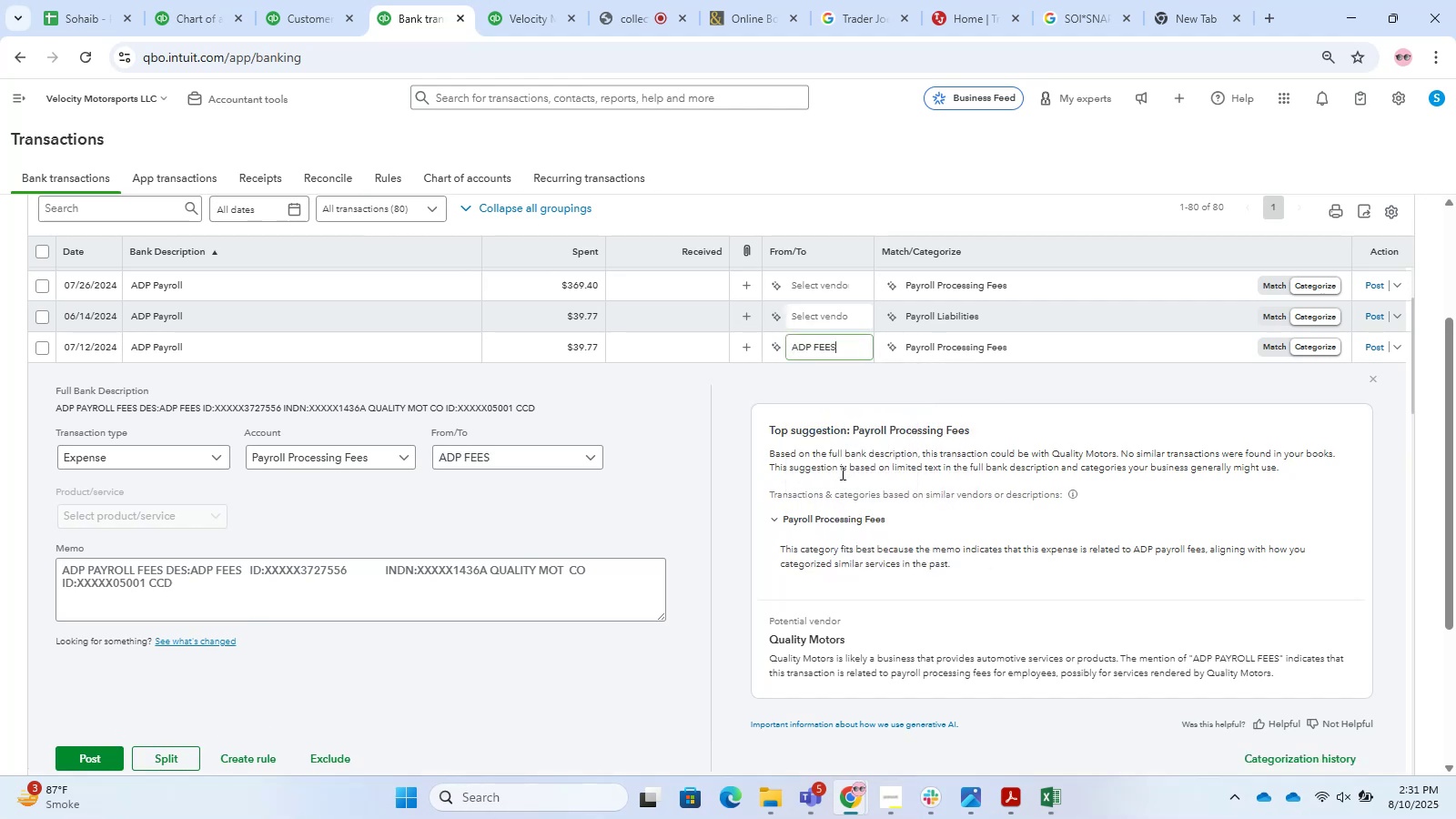 
scroll: coordinate [825, 514], scroll_direction: down, amount: 3.0
 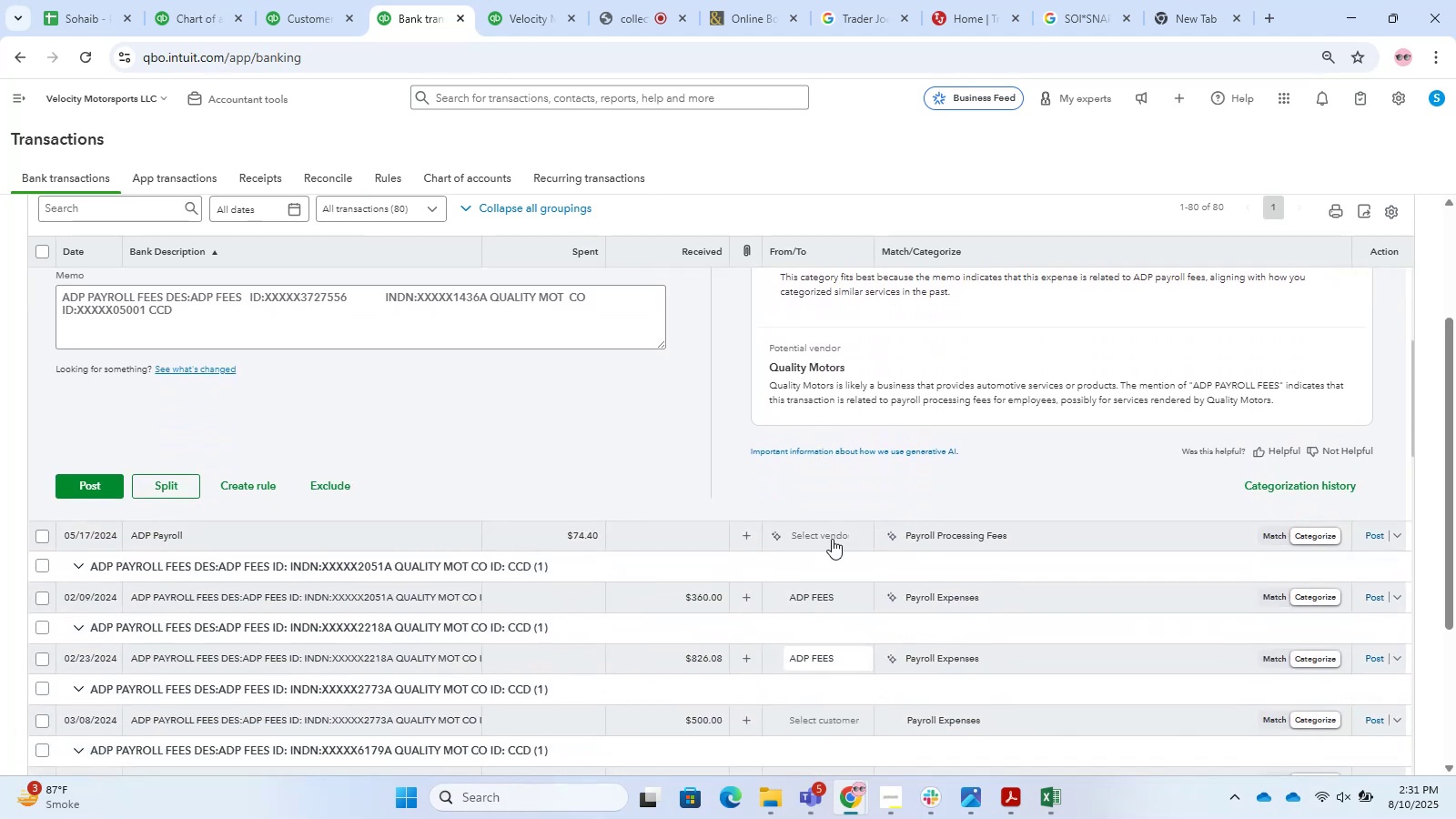 
left_click([832, 539])
 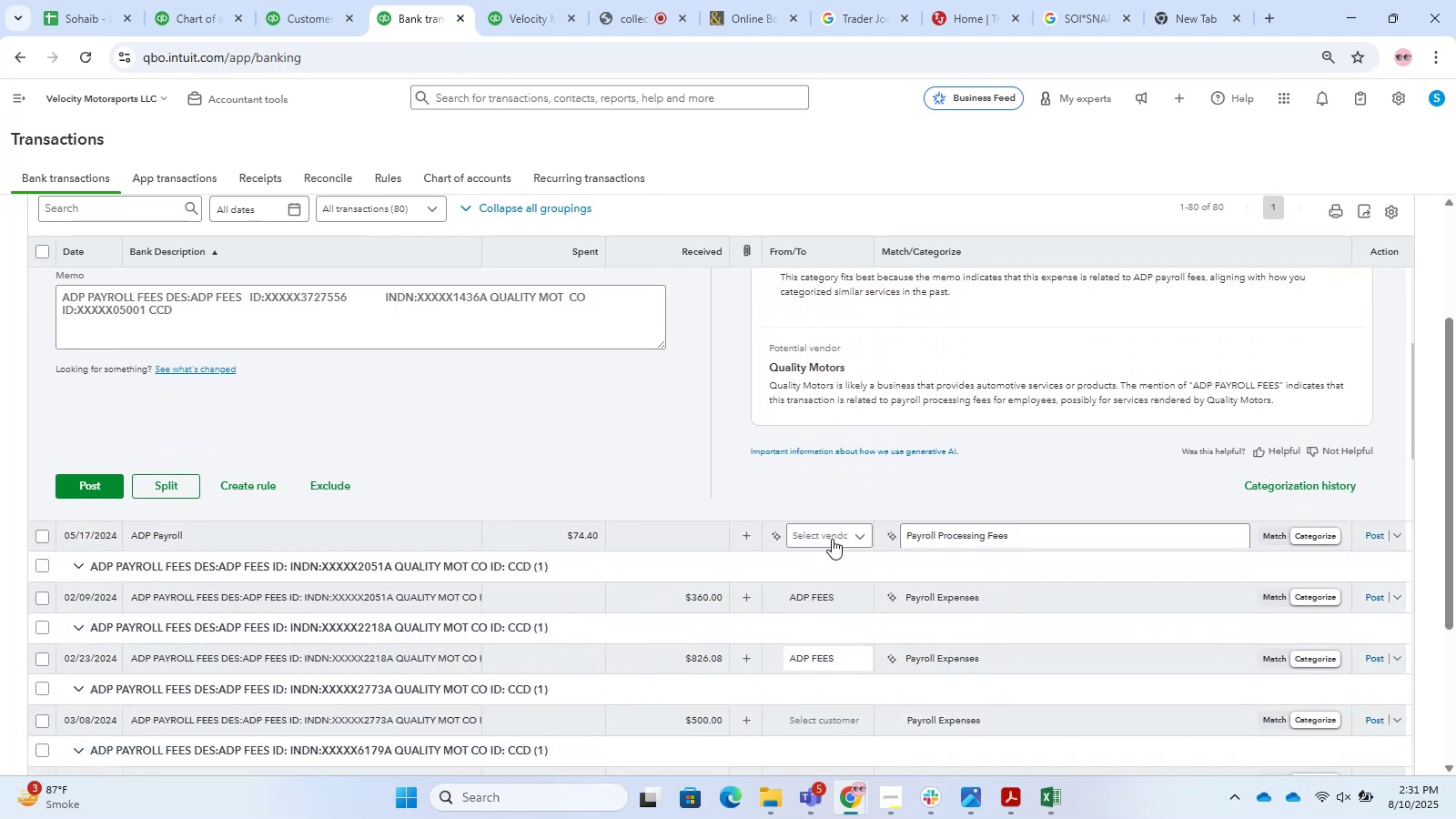 
key(A)
 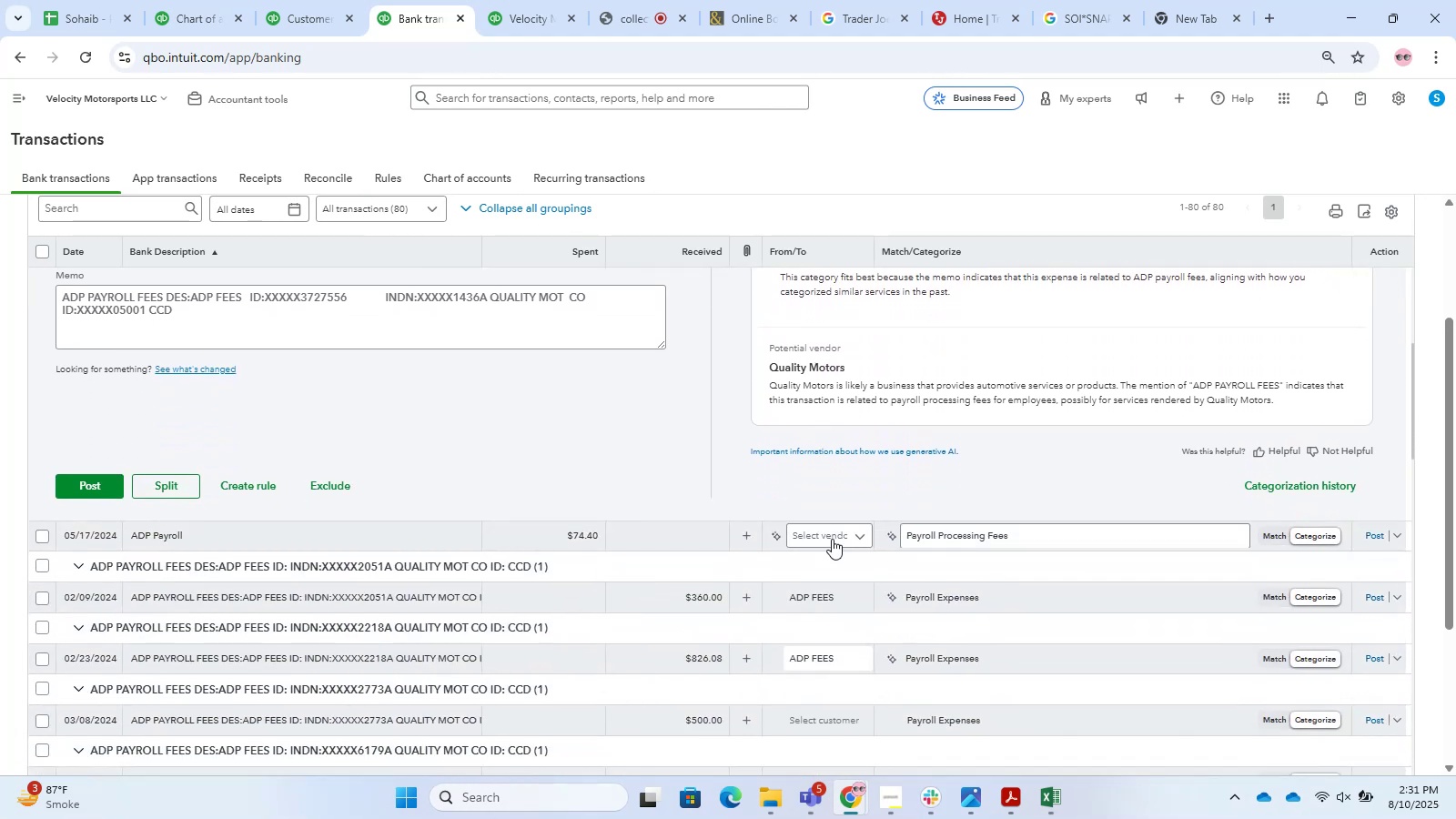 
left_click([832, 539])
 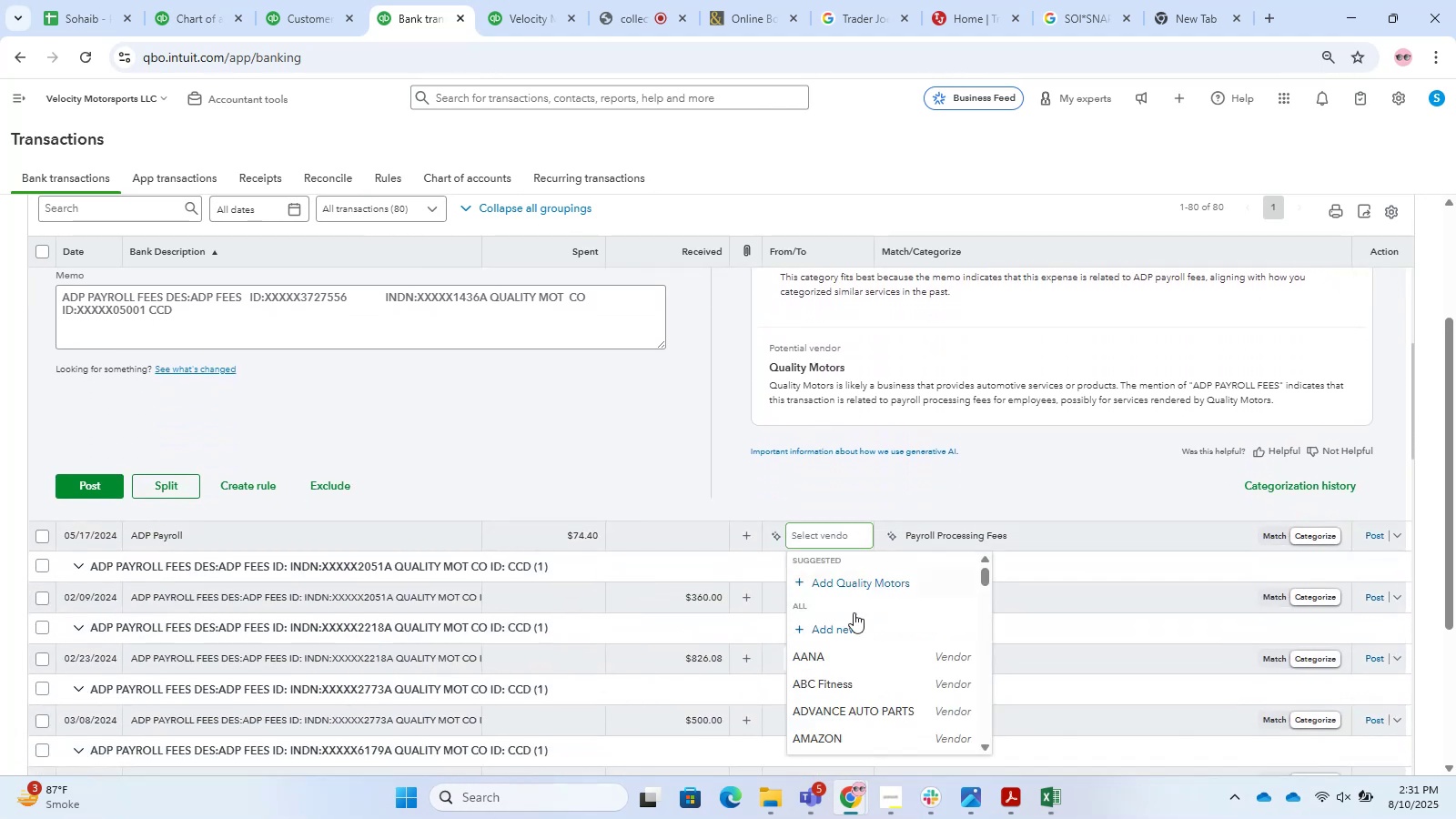 
hold_key(key=A, duration=0.36)
 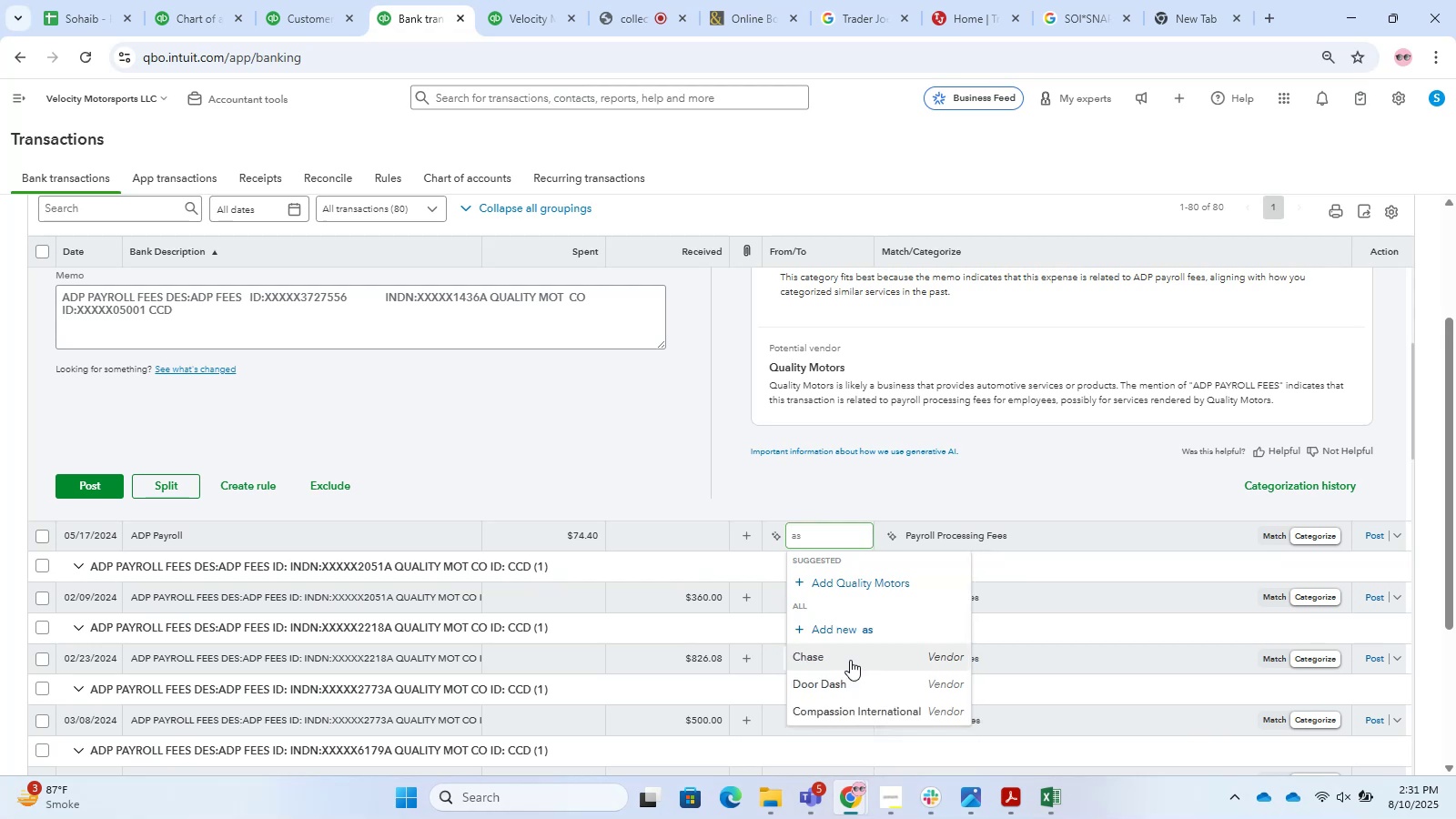 
type(s)
key(Backspace)
type(dp)
 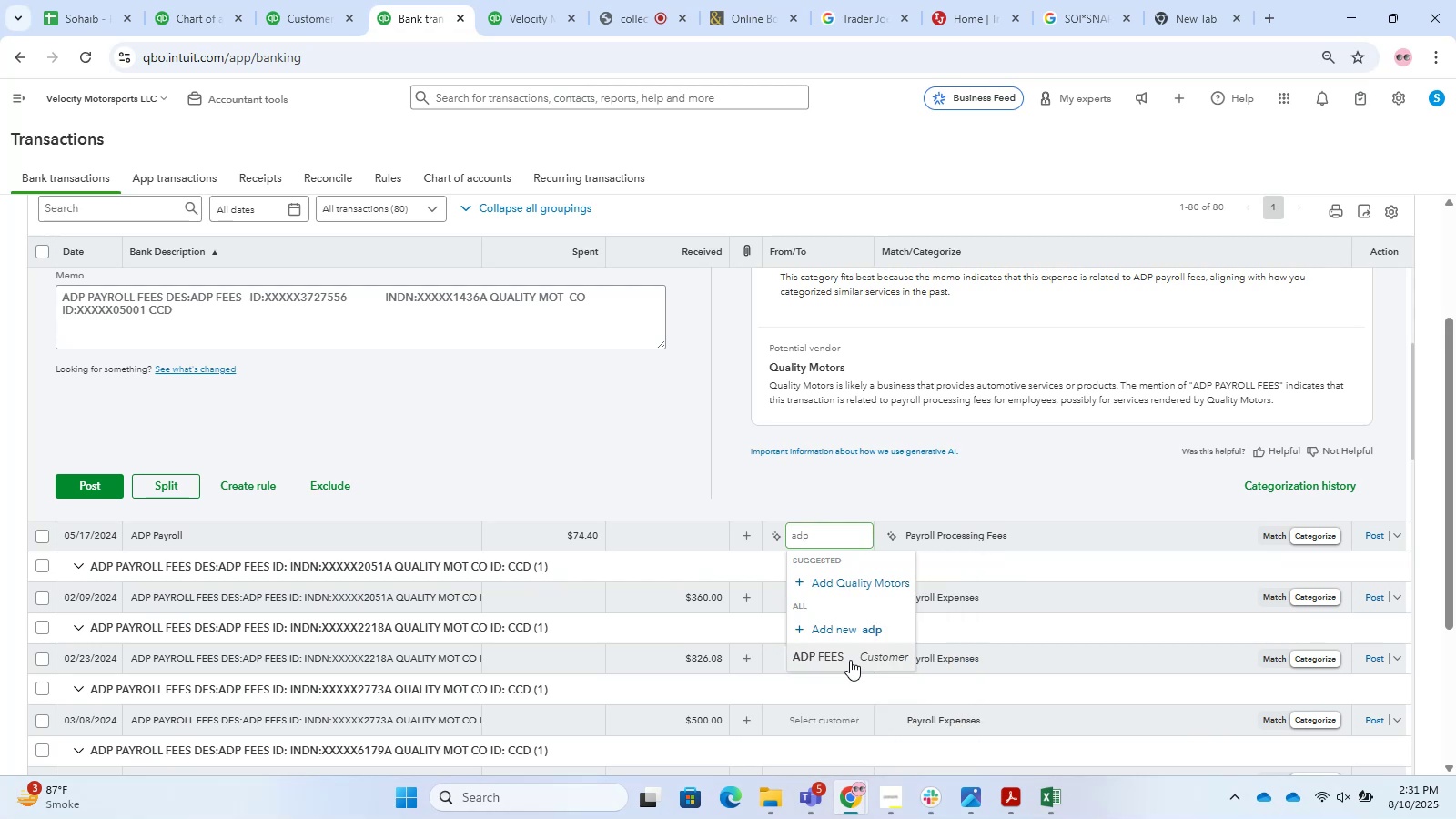 
left_click([846, 660])
 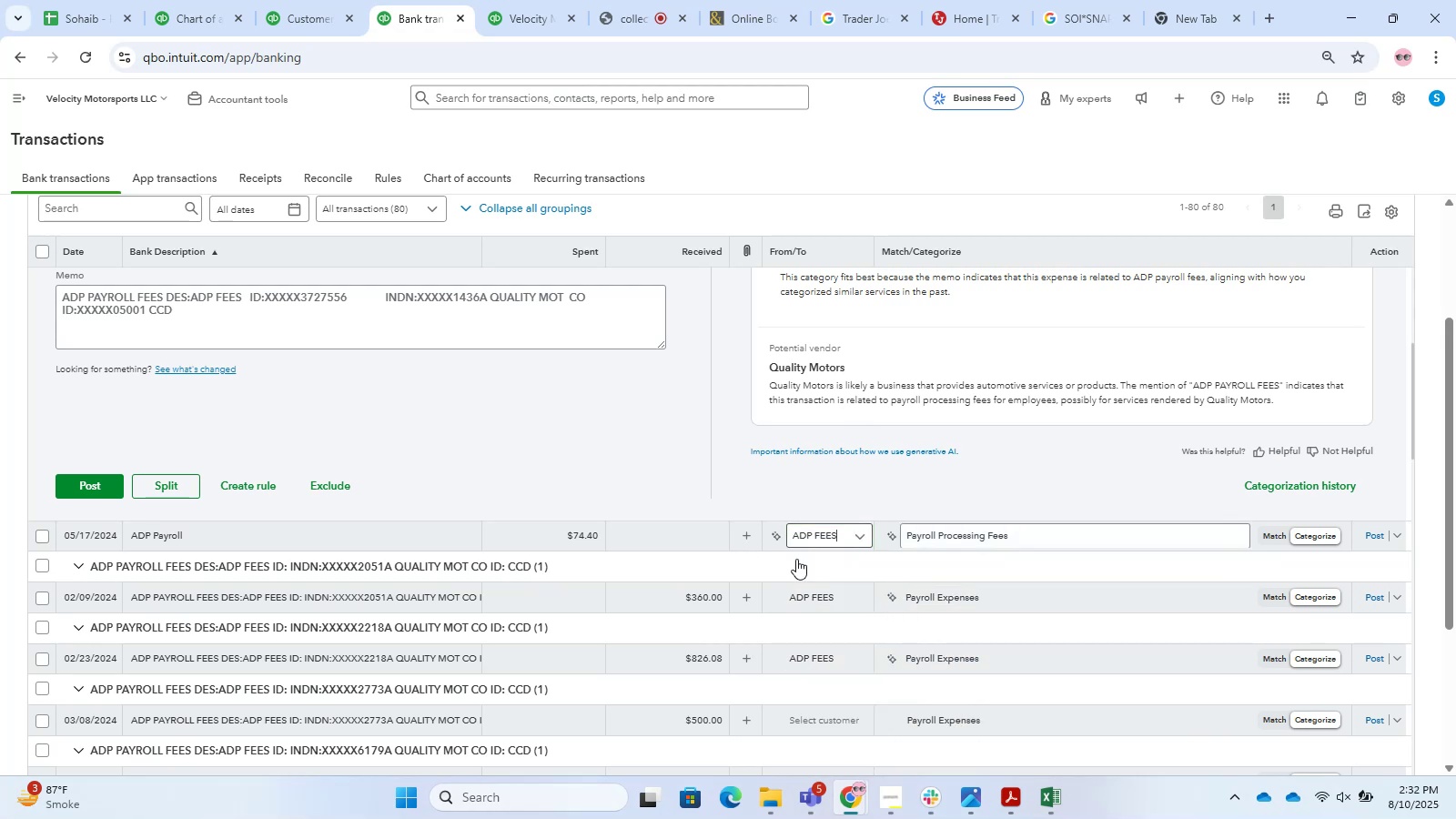 
left_click([854, 542])
 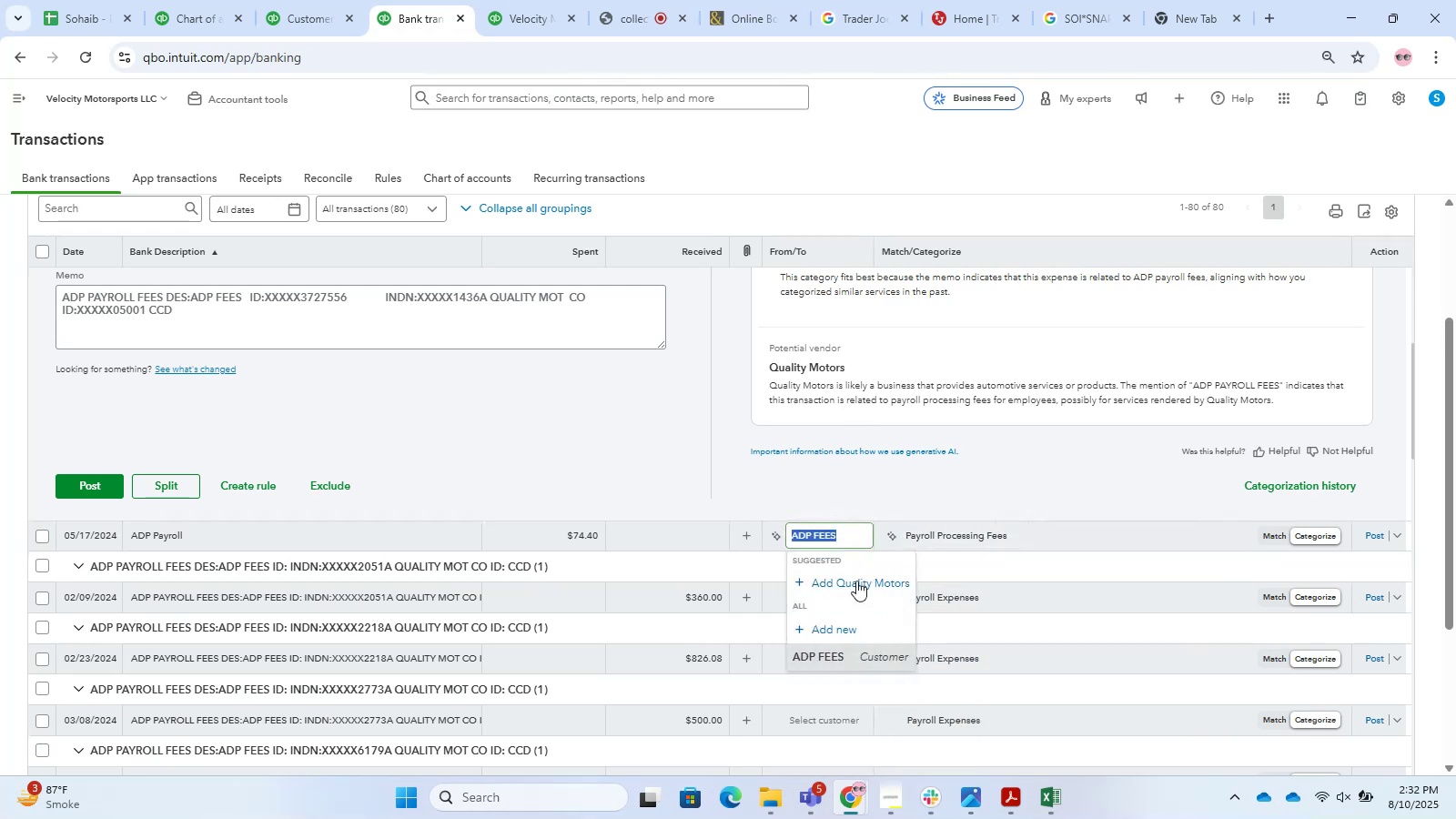 